 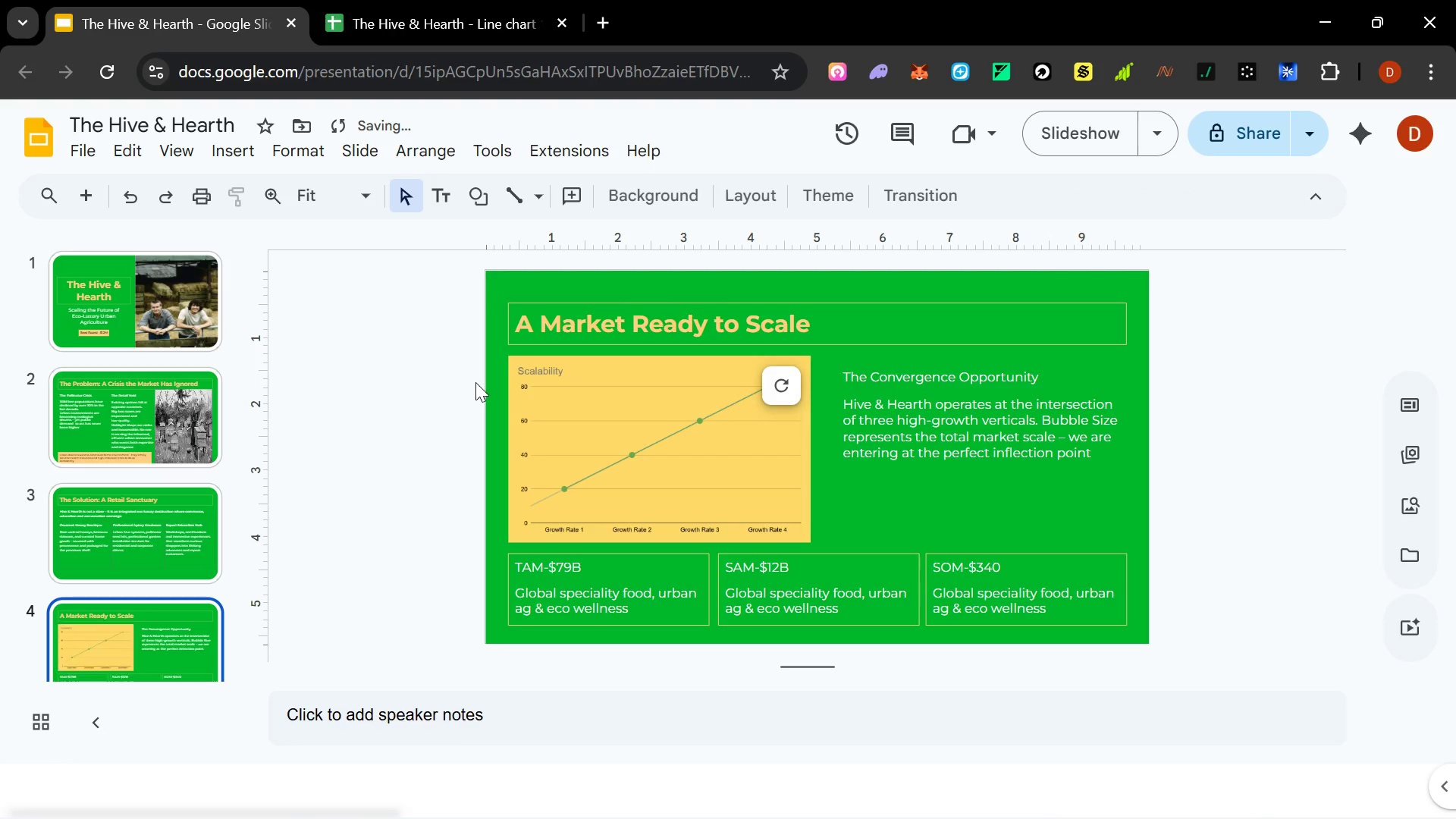 
left_click([883, 509])
 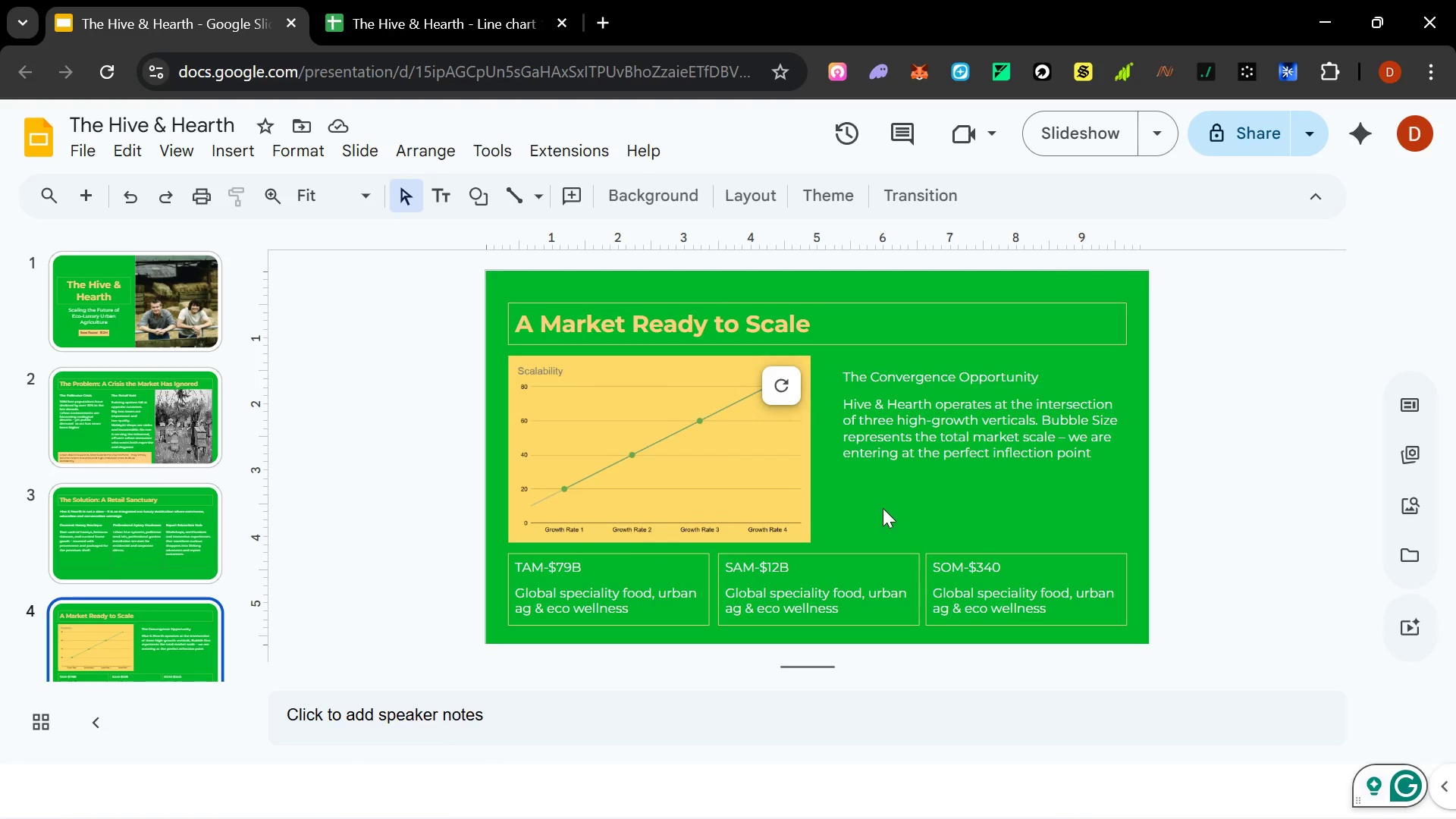 
wait(6.66)
 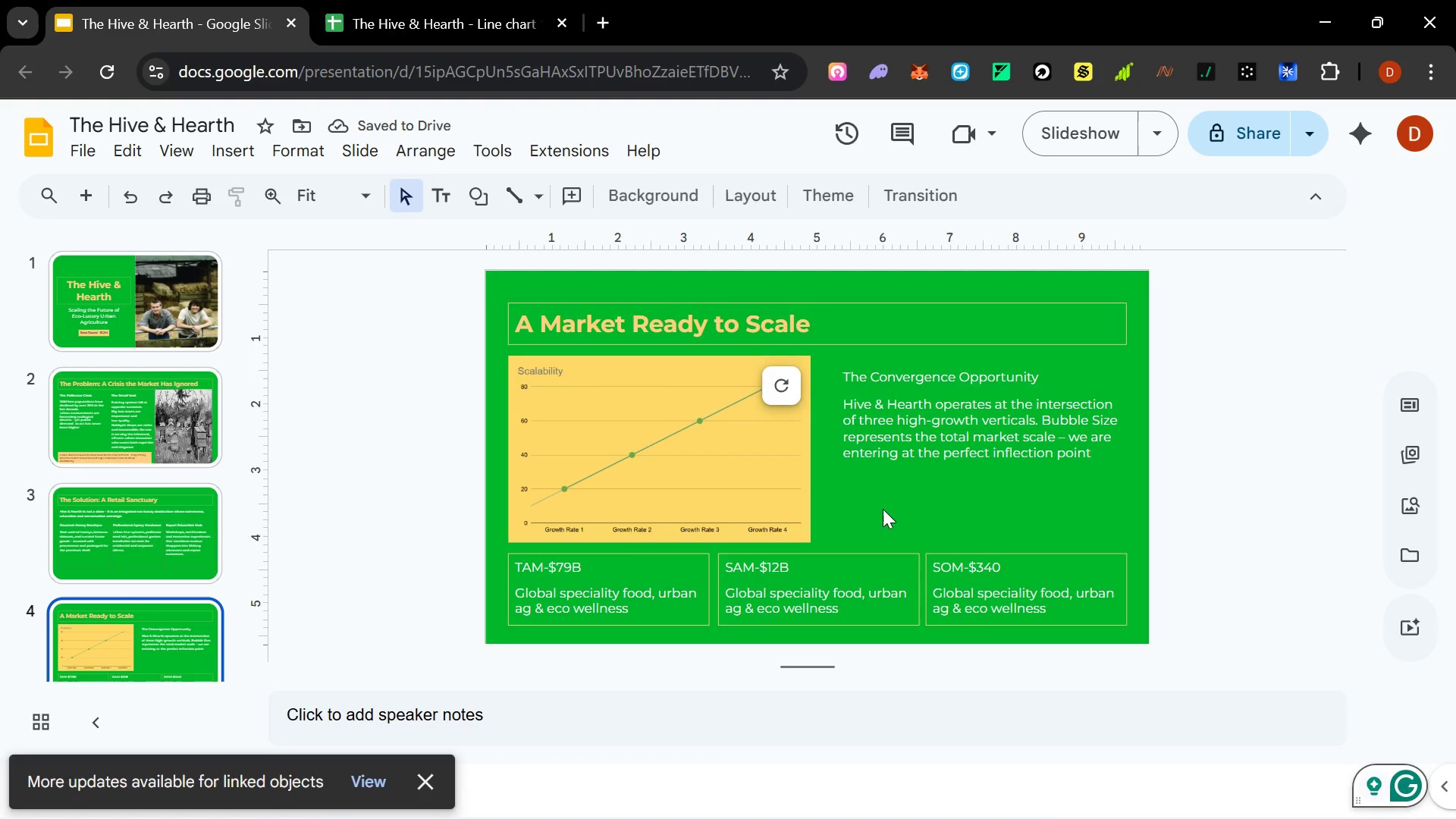 
left_click([1072, 139])
 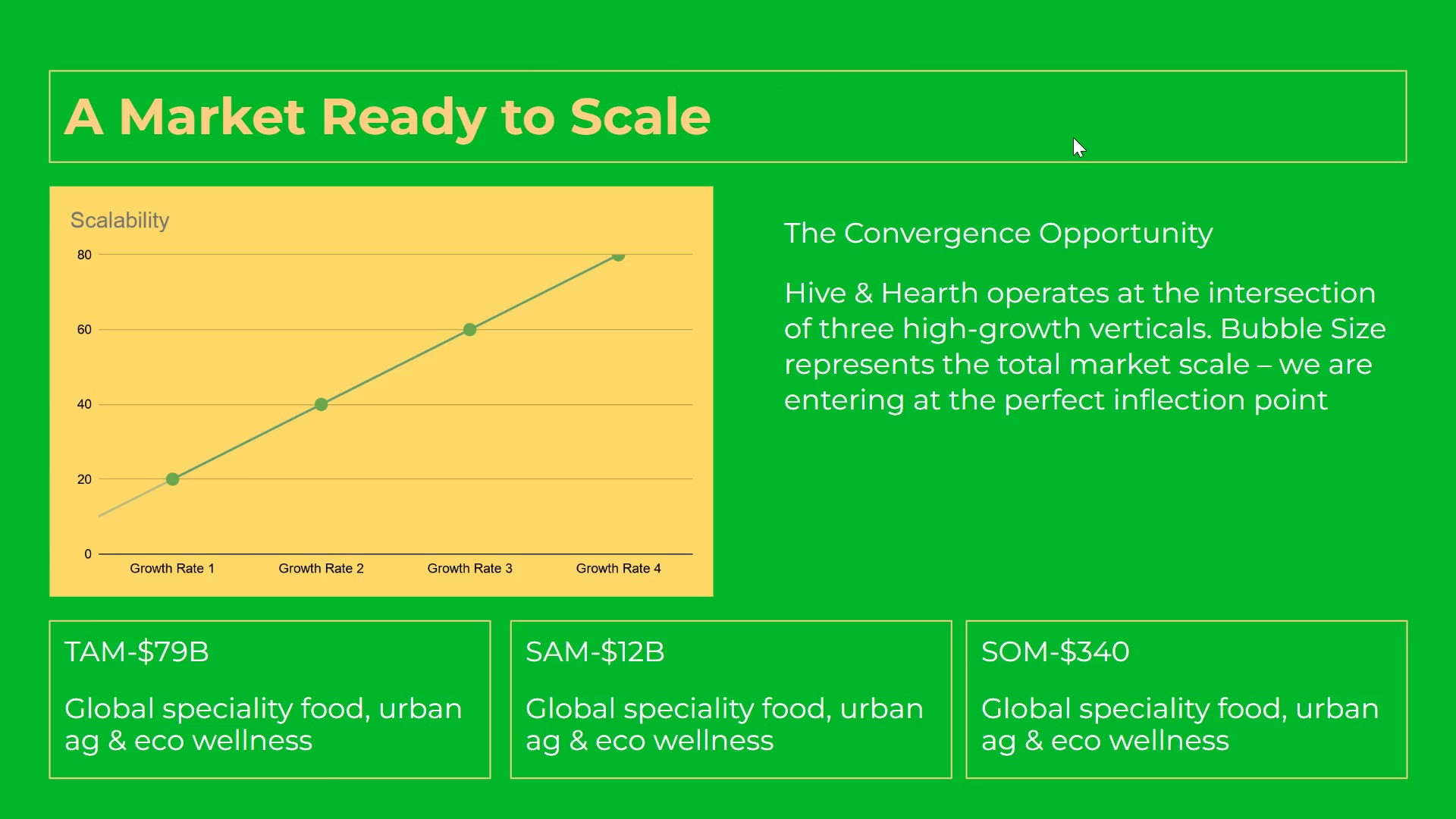 
wait(6.69)
 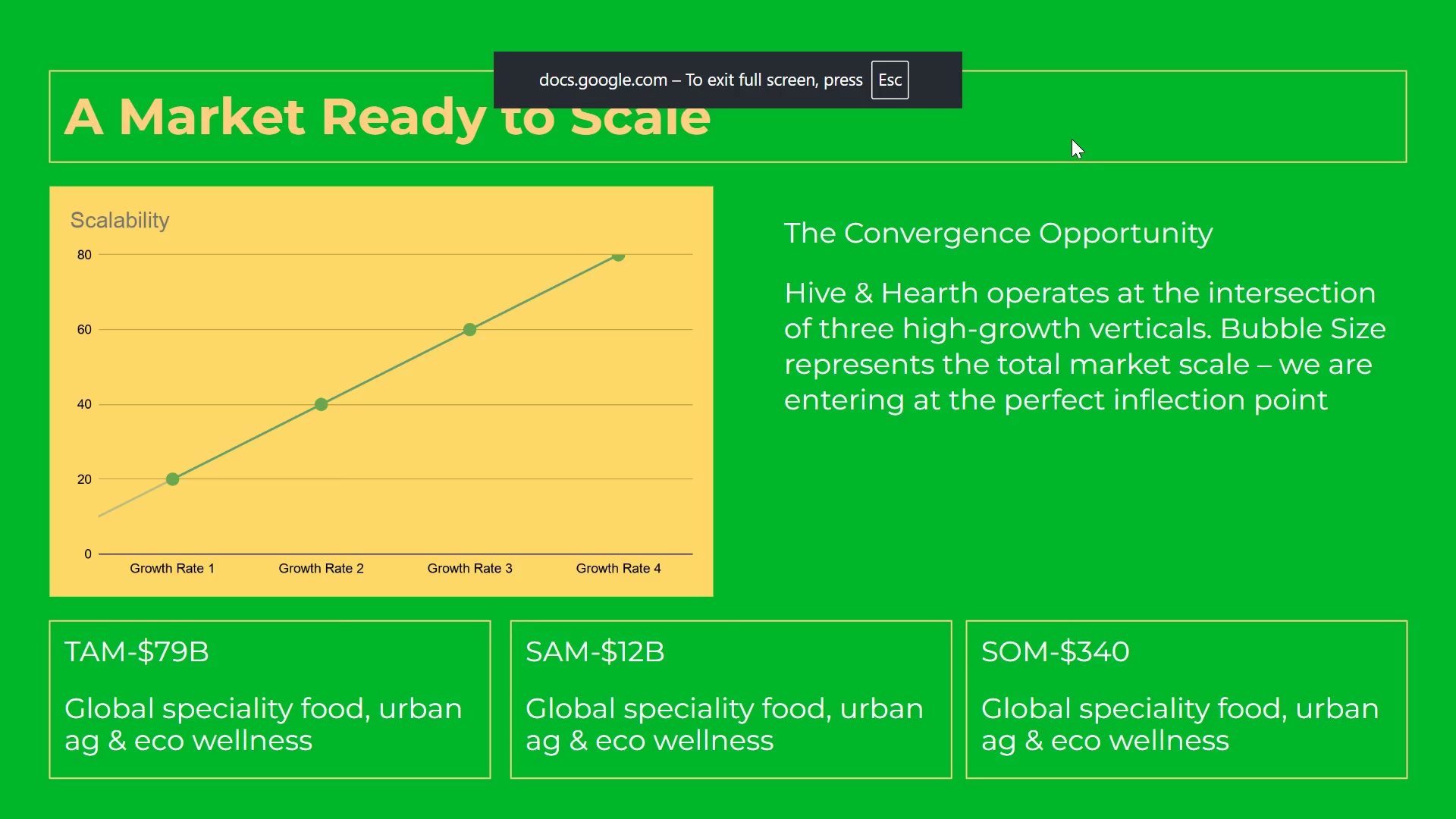 
key(Escape)
 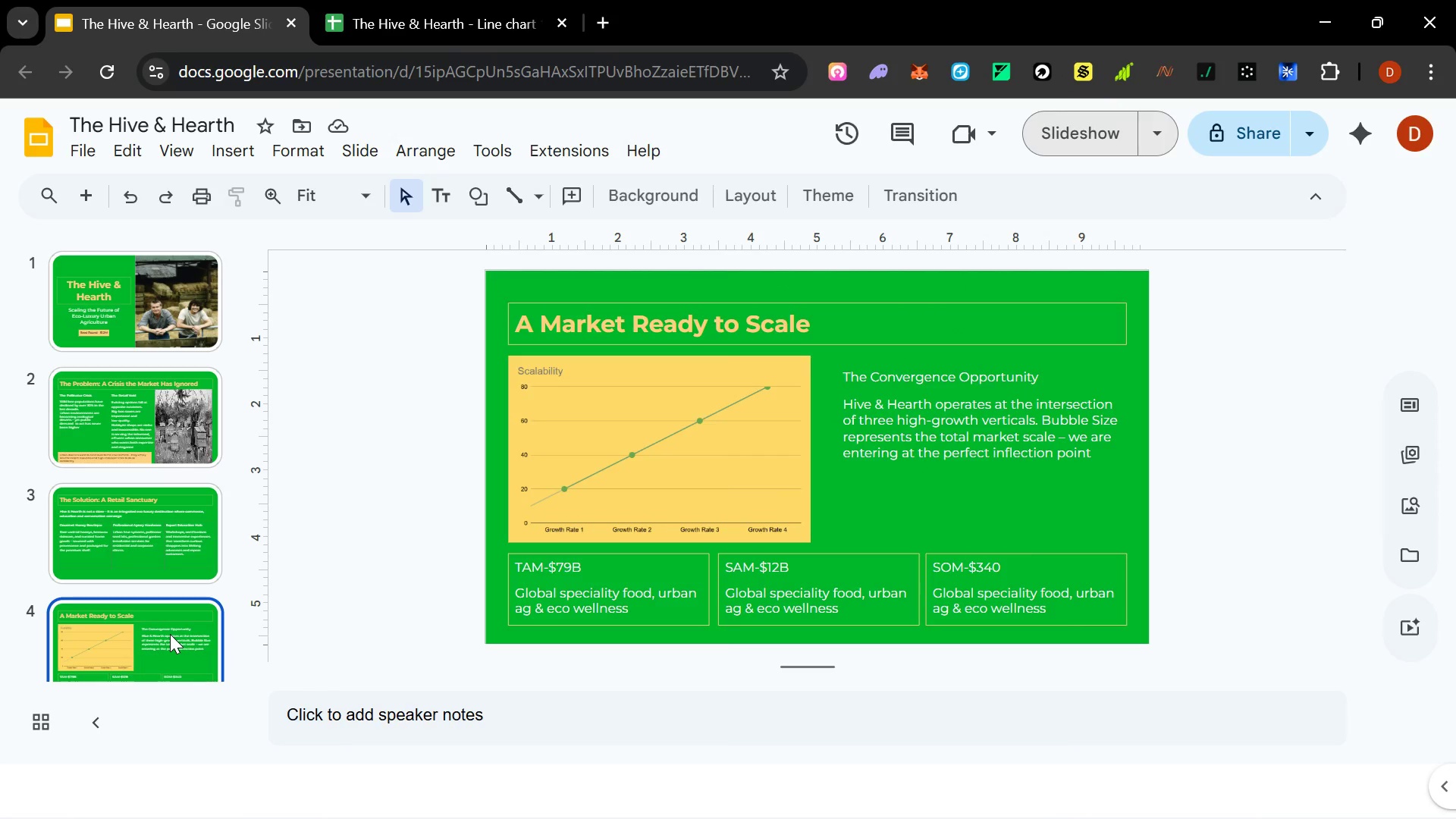 
right_click([170, 634])
 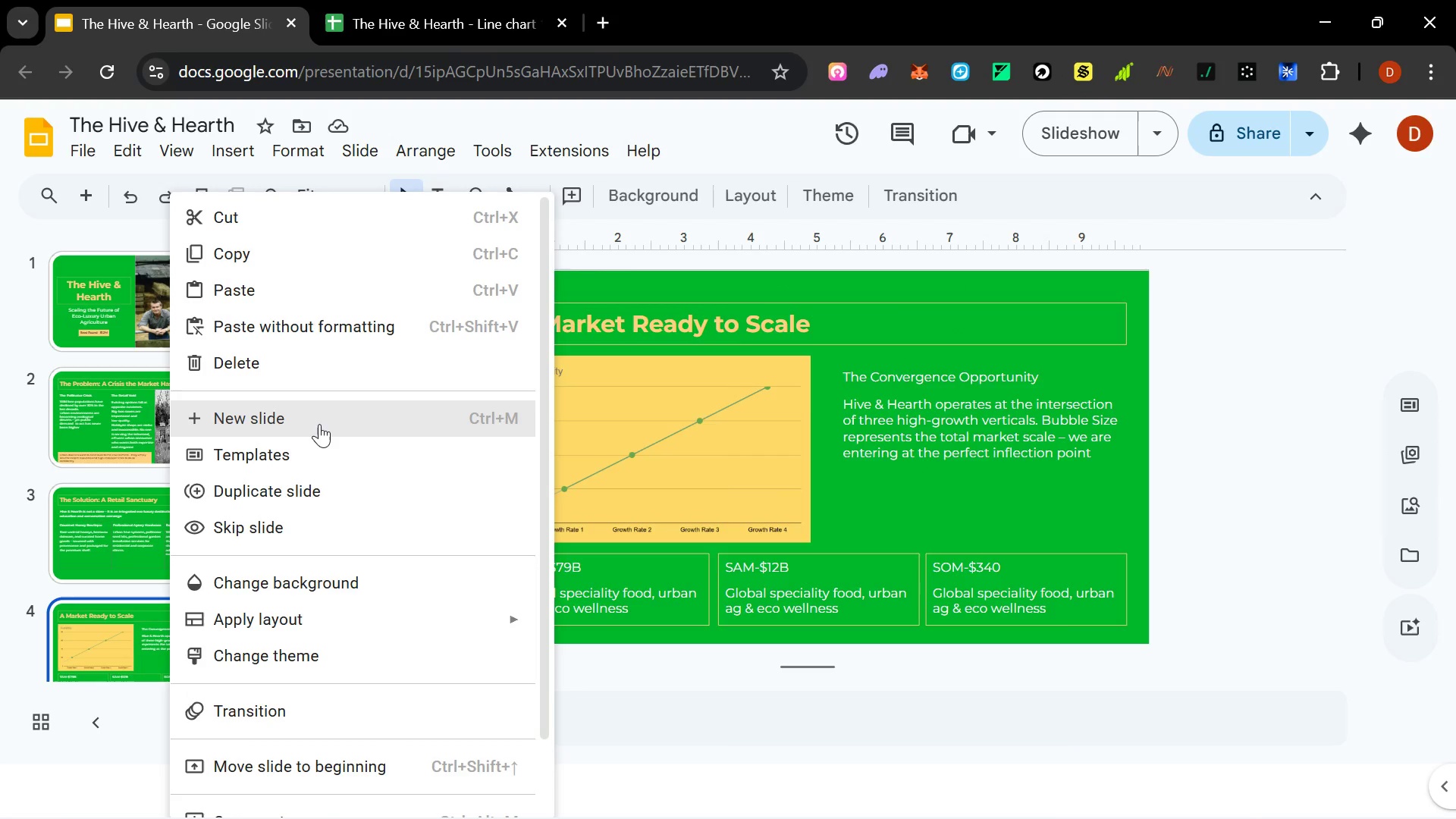 
left_click([319, 418])
 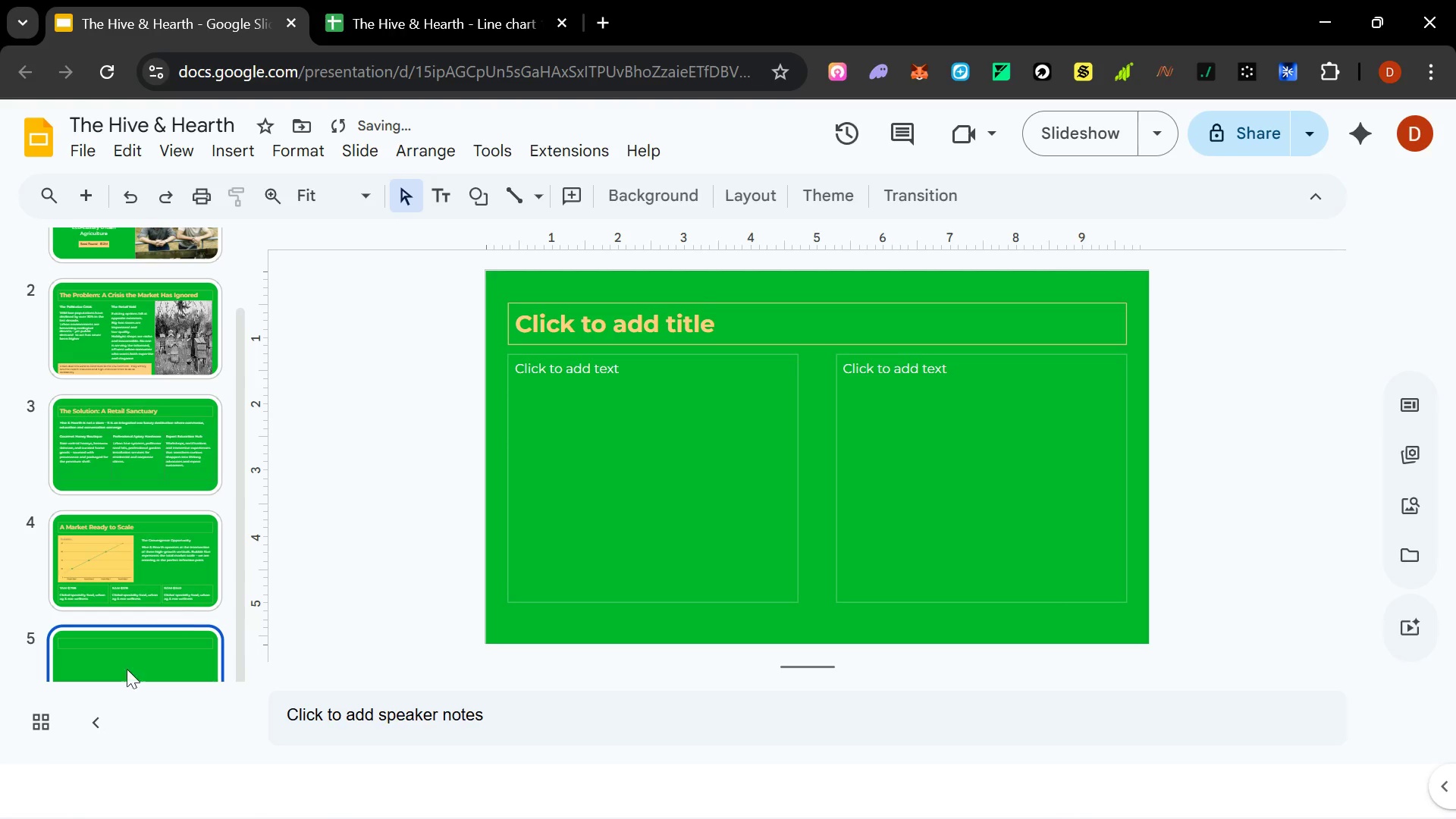 
right_click([133, 643])
 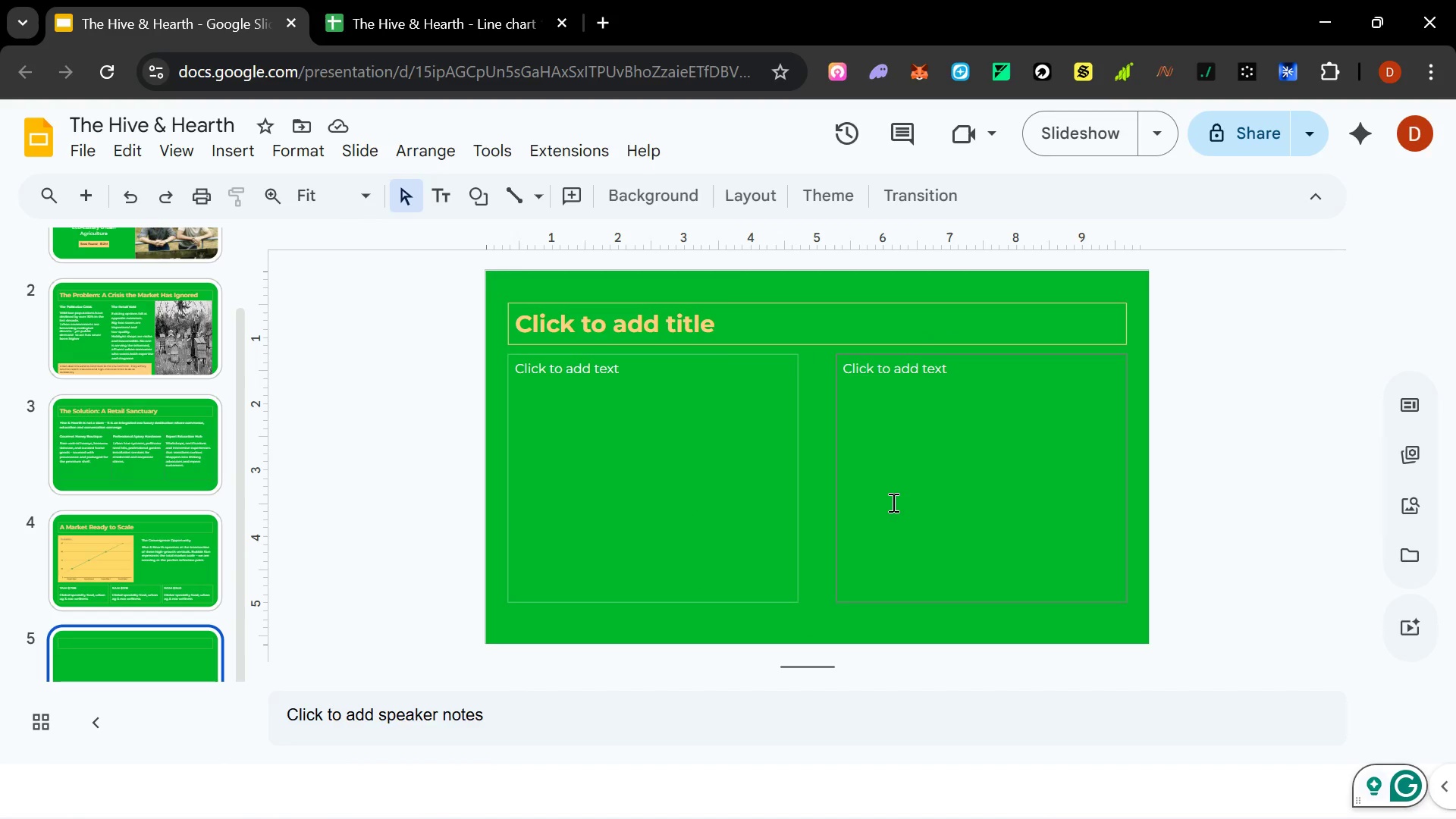 
wait(14.53)
 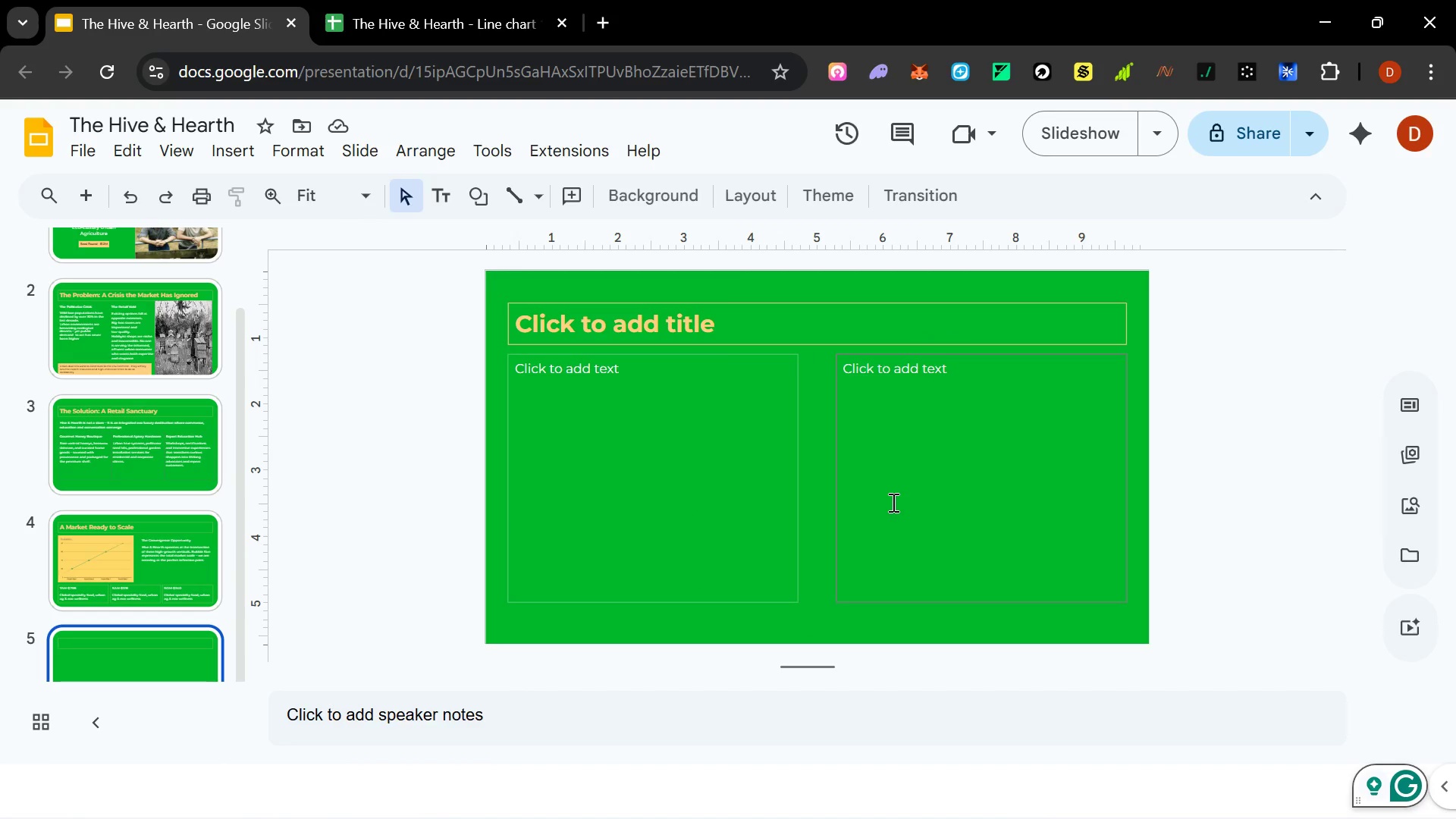 
key(Alt+Tab)